 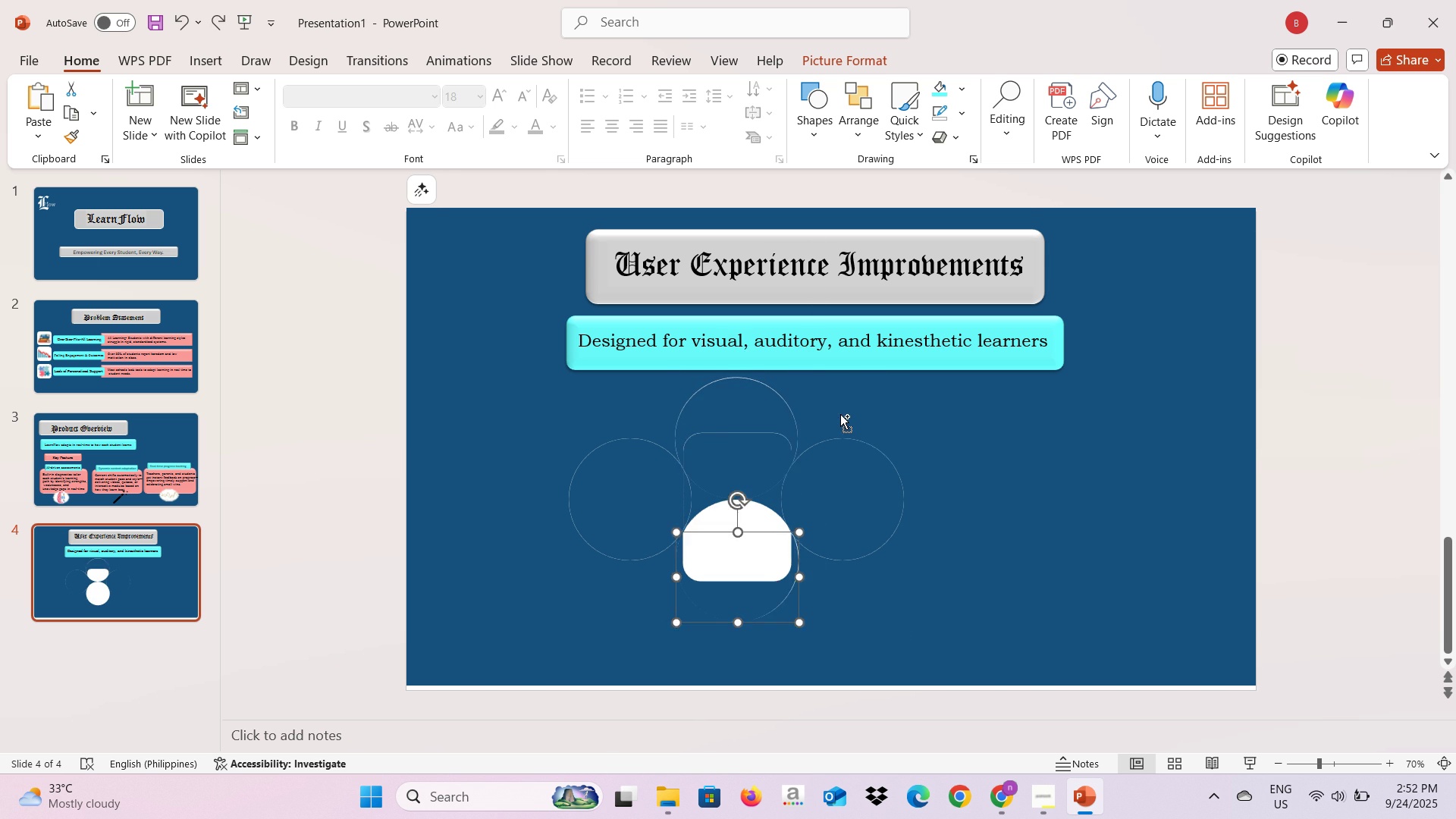 
key(Control+Z)
 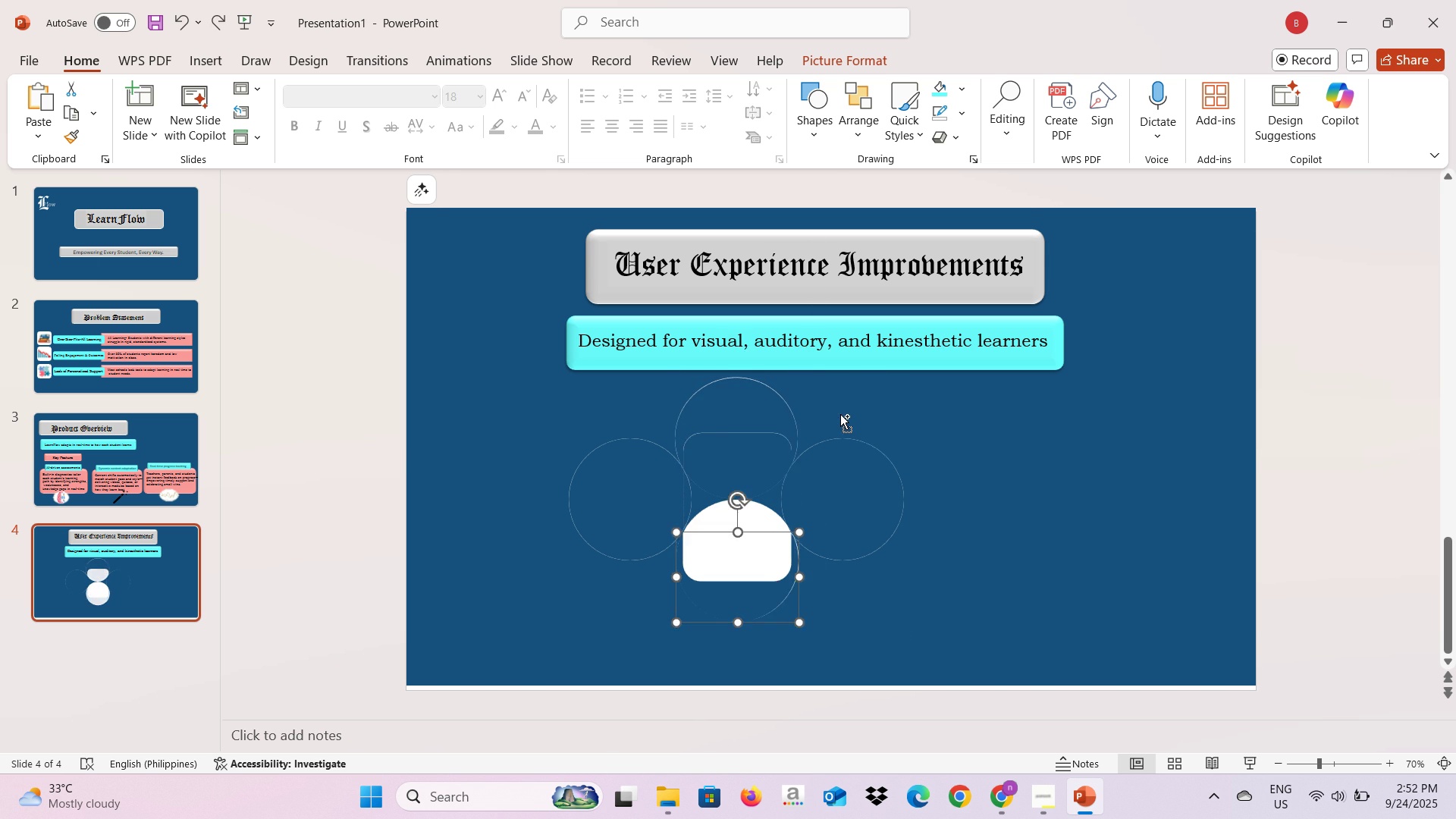 
key(Control+Z)
 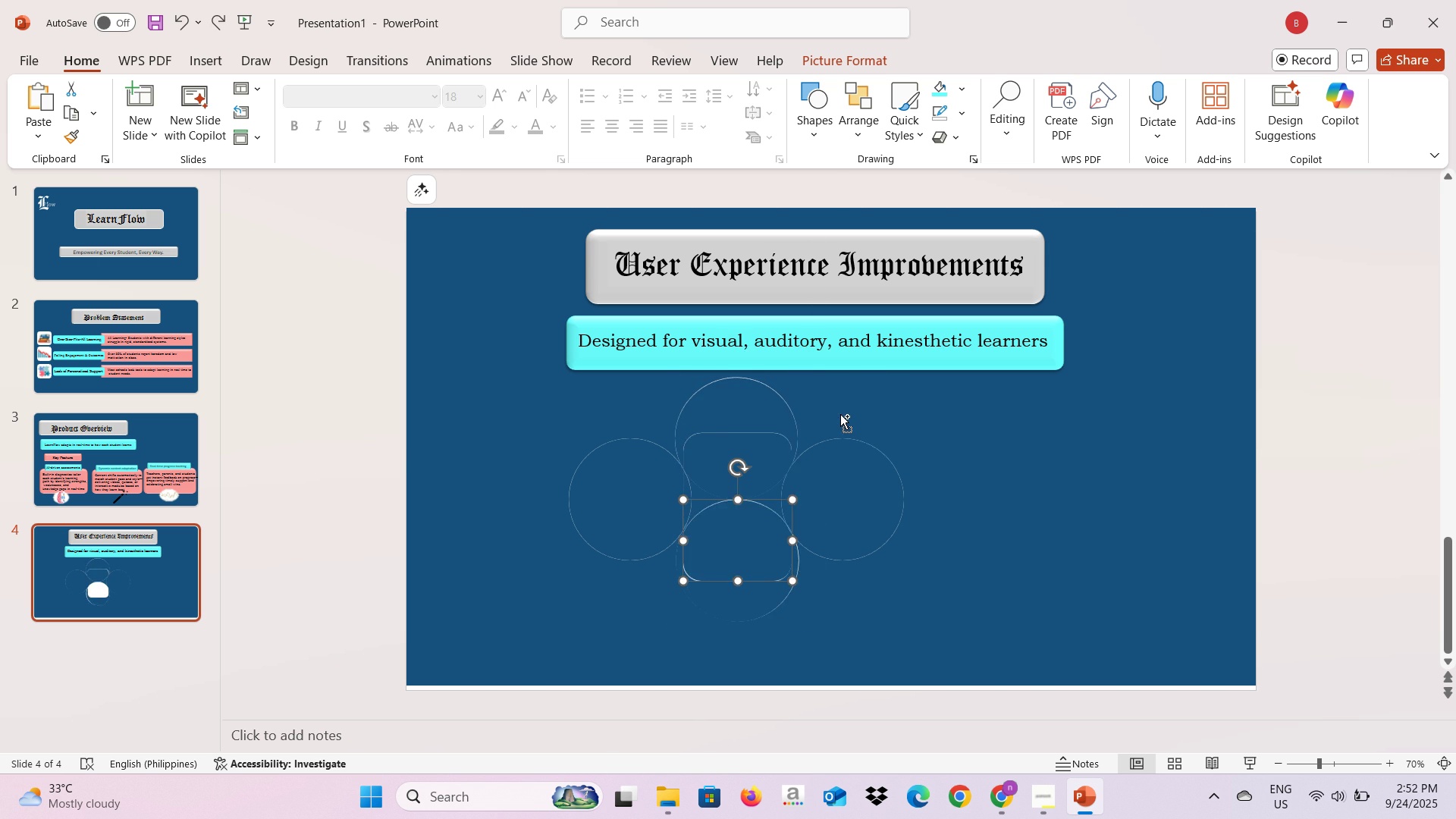 
key(Control+Z)
 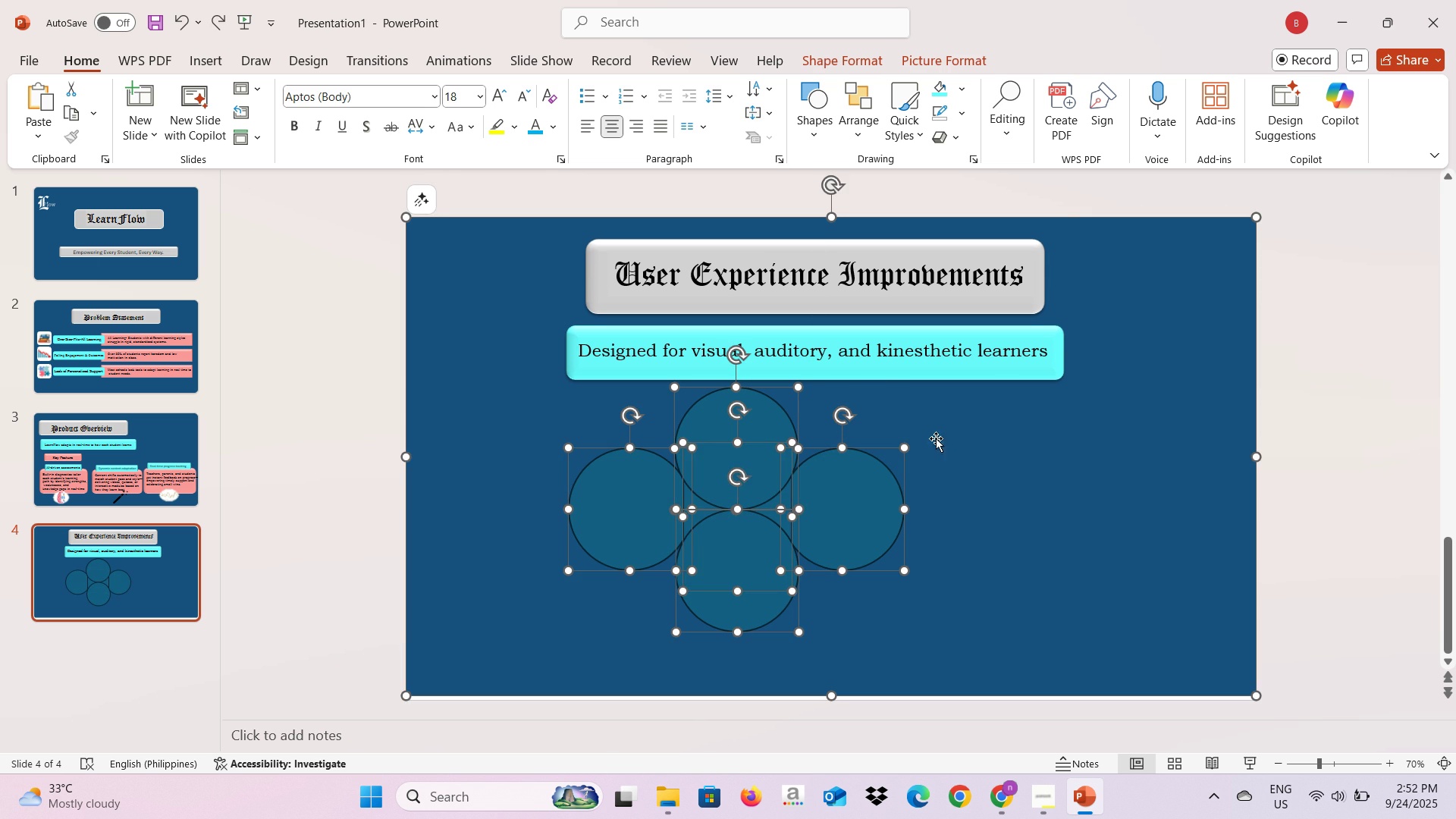 
key(Control+ControlLeft)
 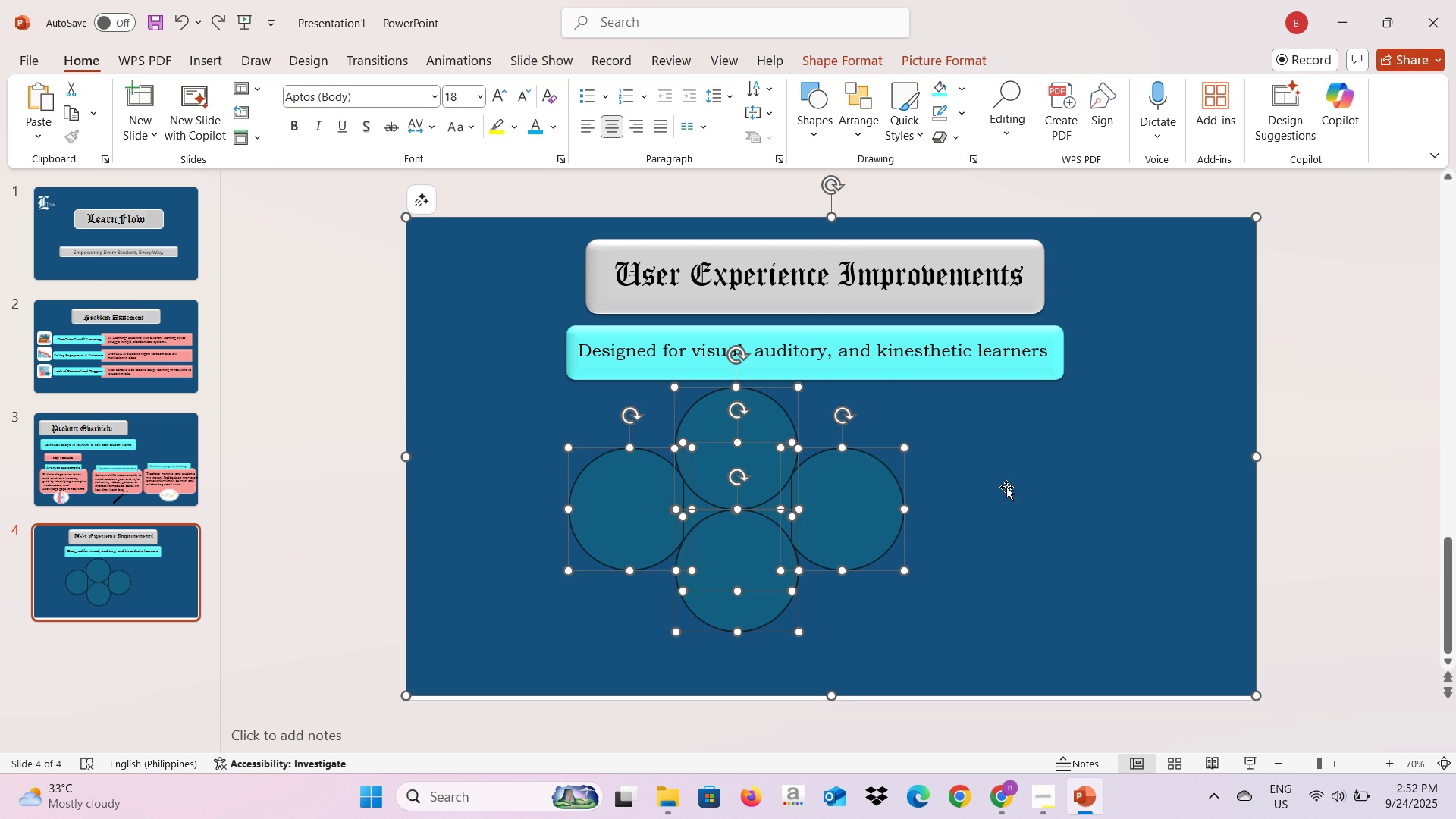 
left_click([1006, 487])
 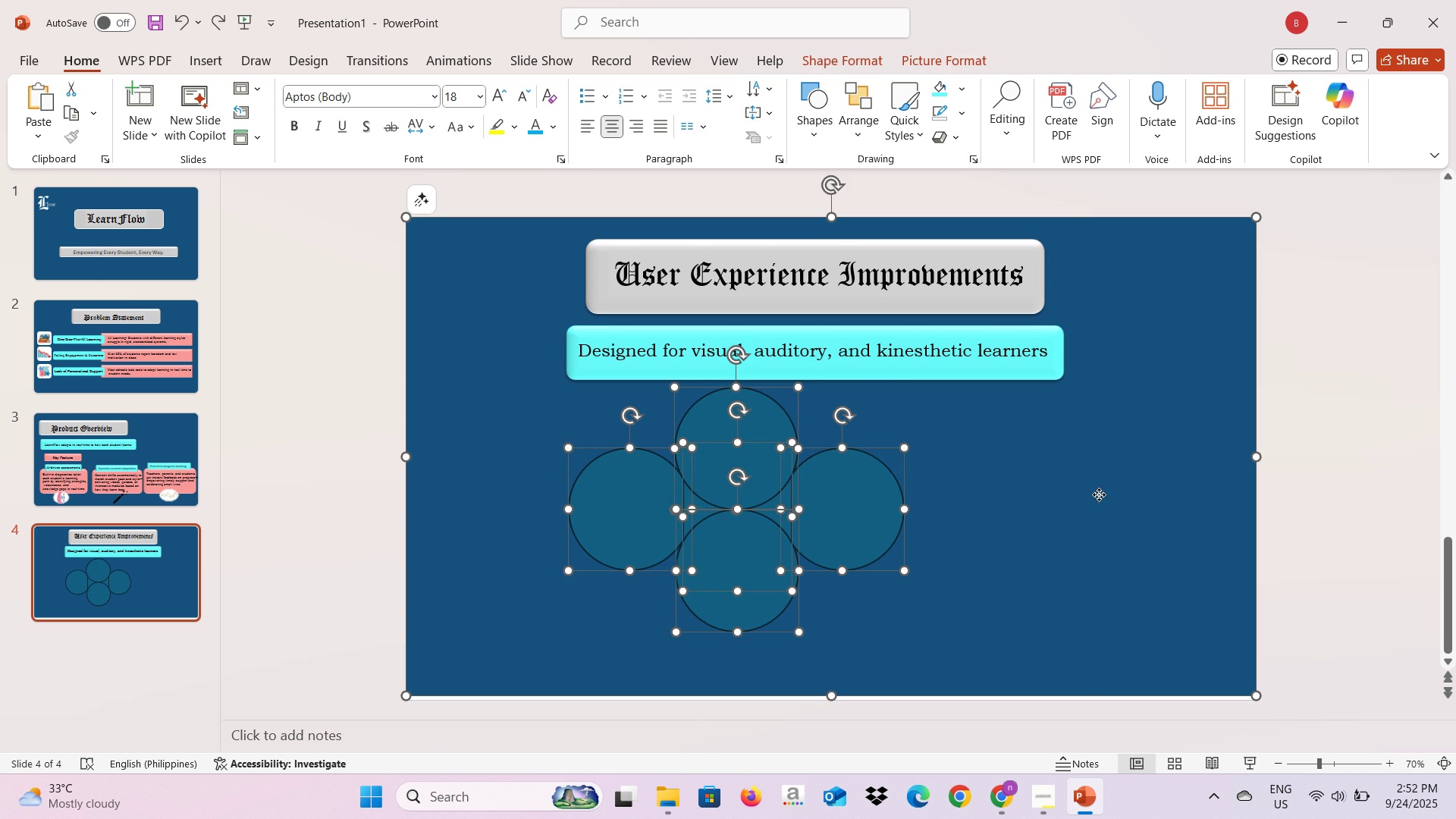 
left_click([1099, 494])
 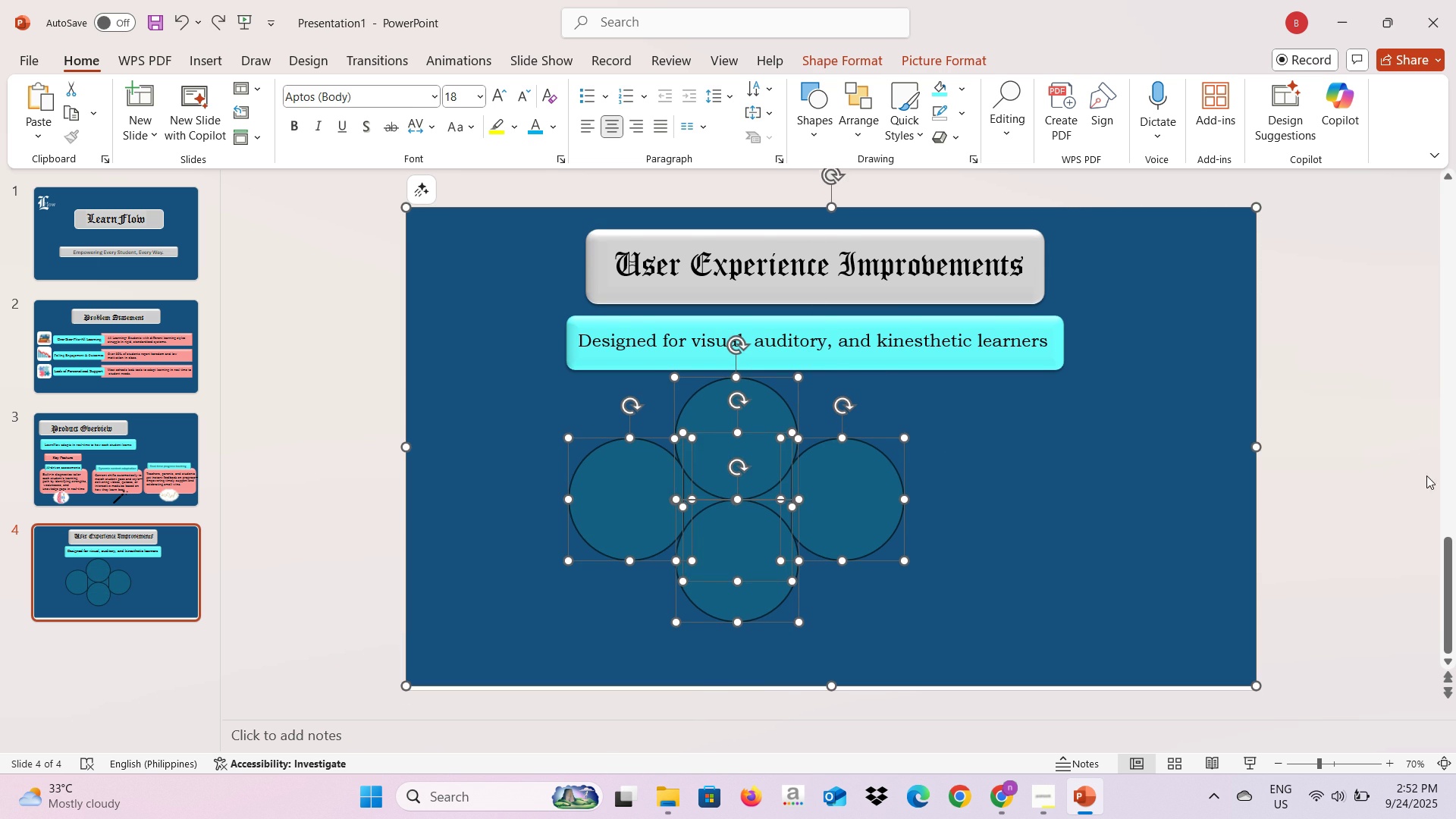 
double_click([1426, 475])